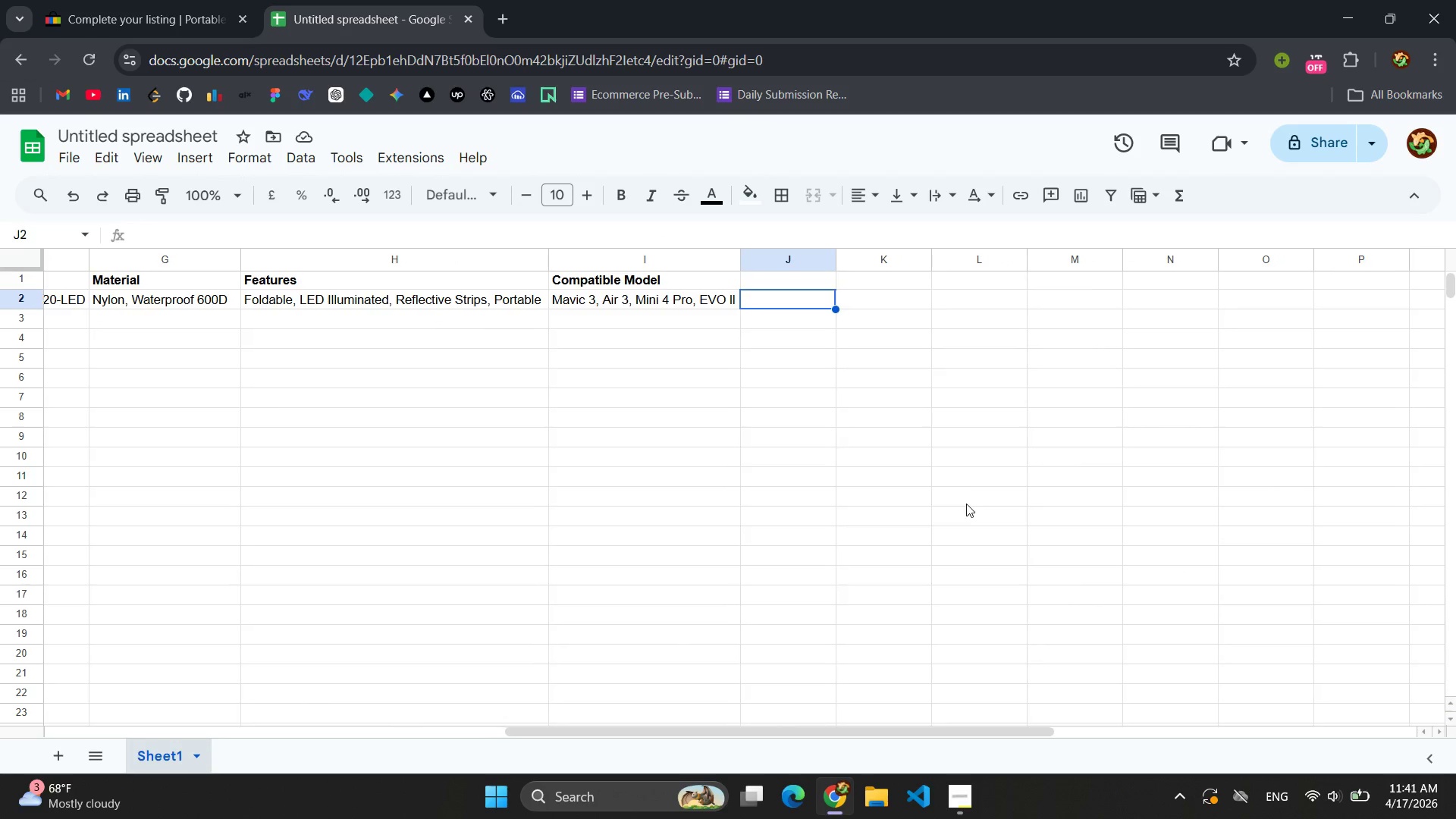 
double_click([872, 303])
 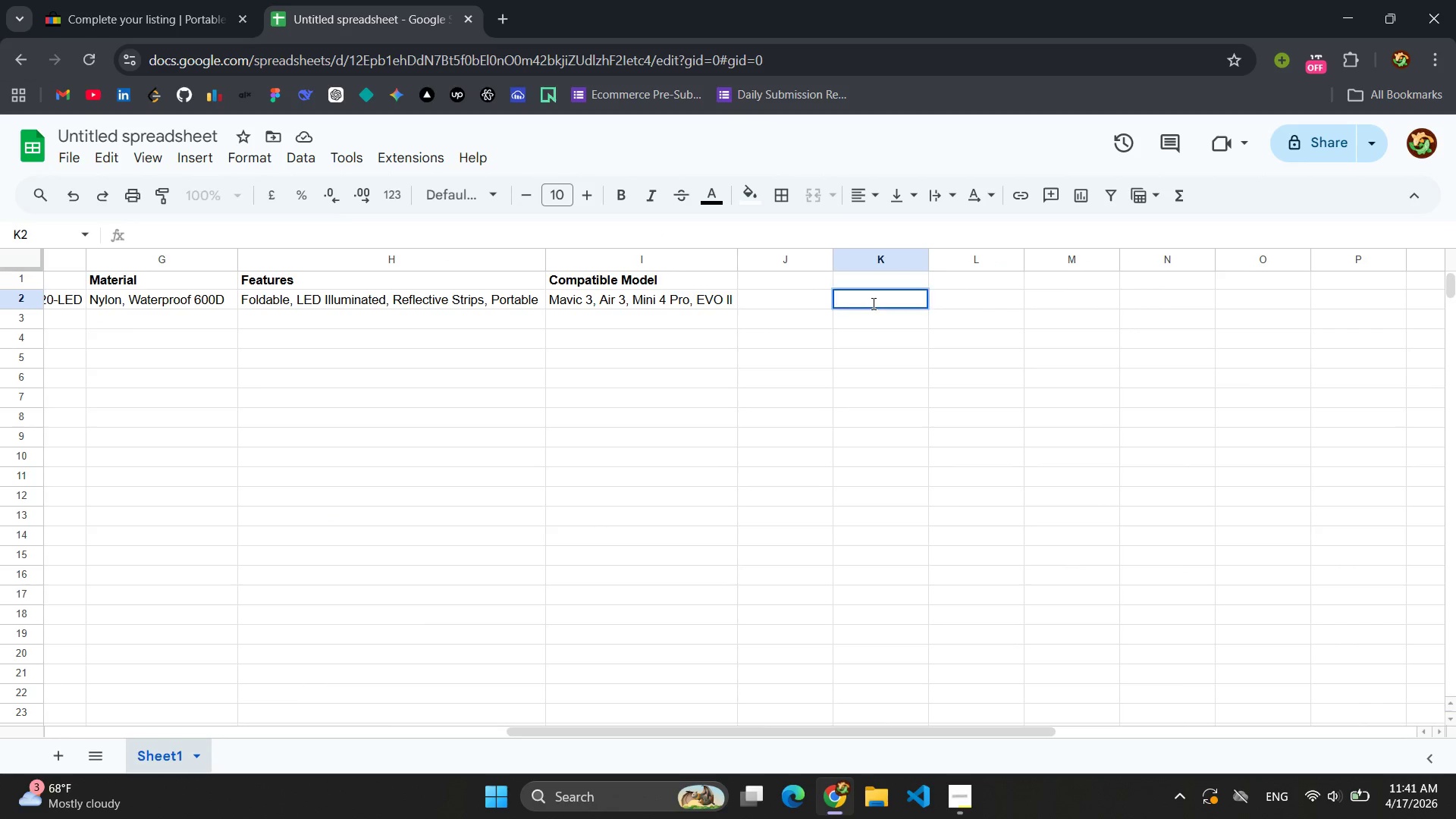 
triple_click([872, 303])
 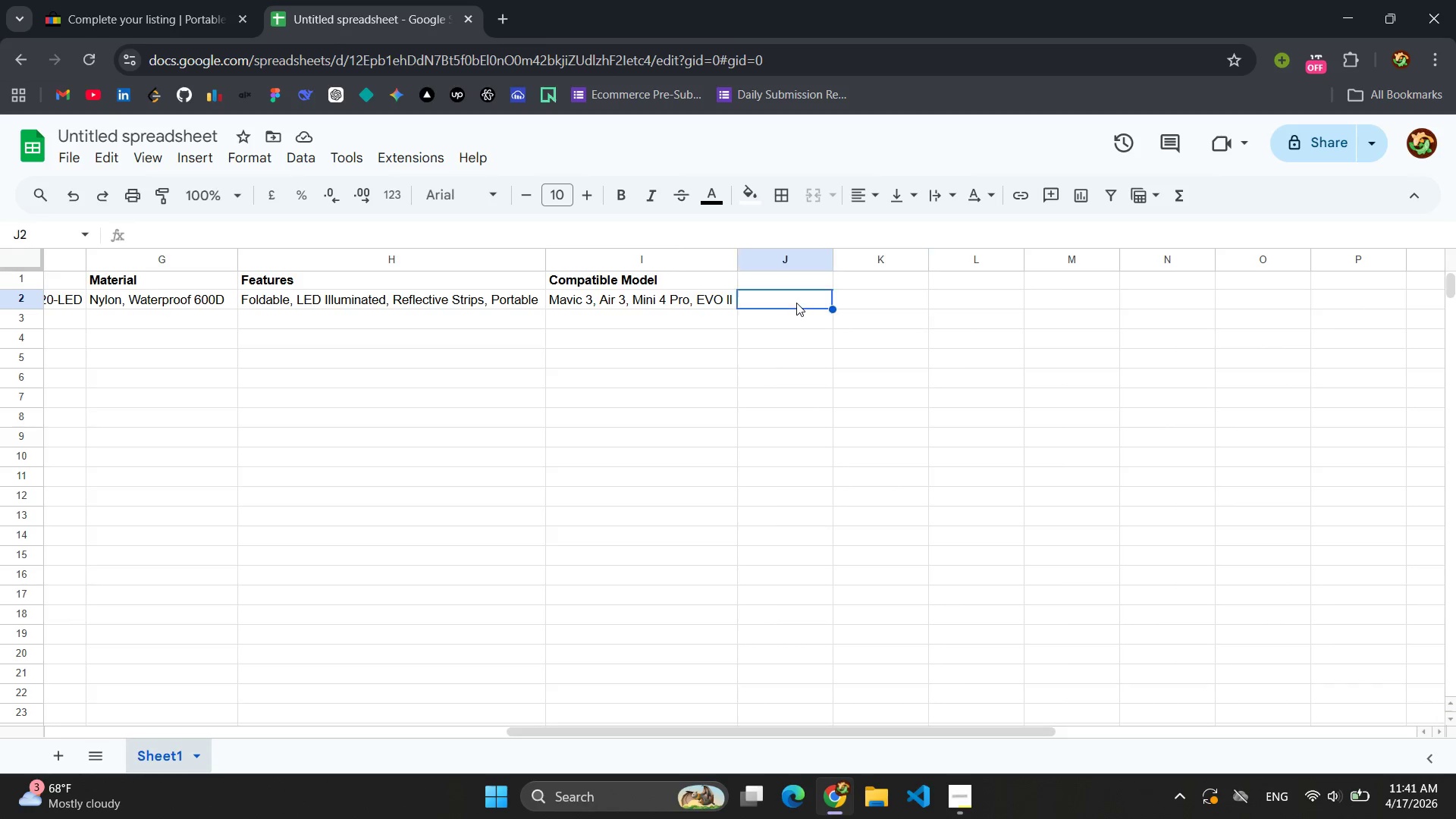 
double_click([795, 303])
 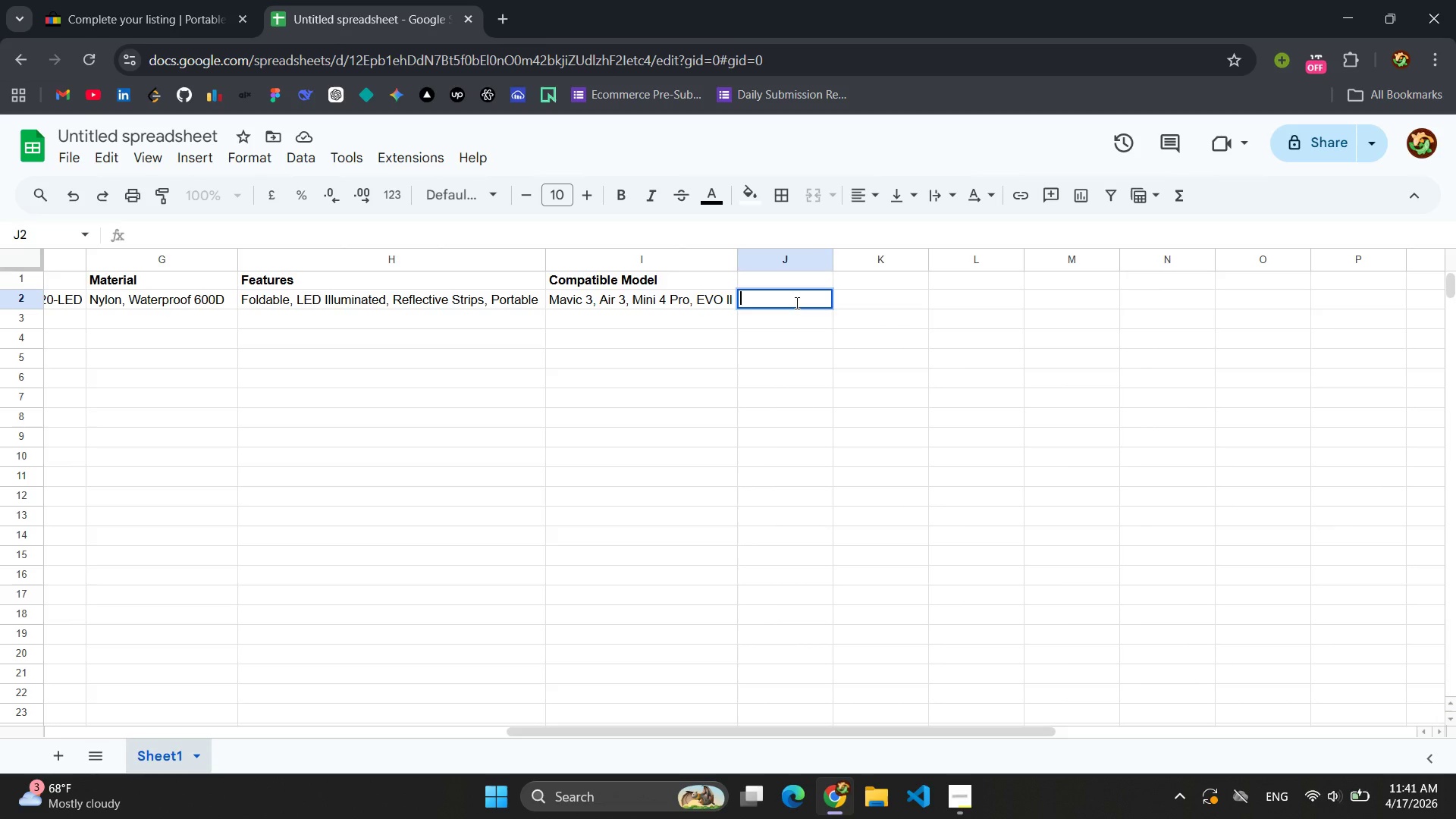 
key(Control+V)
 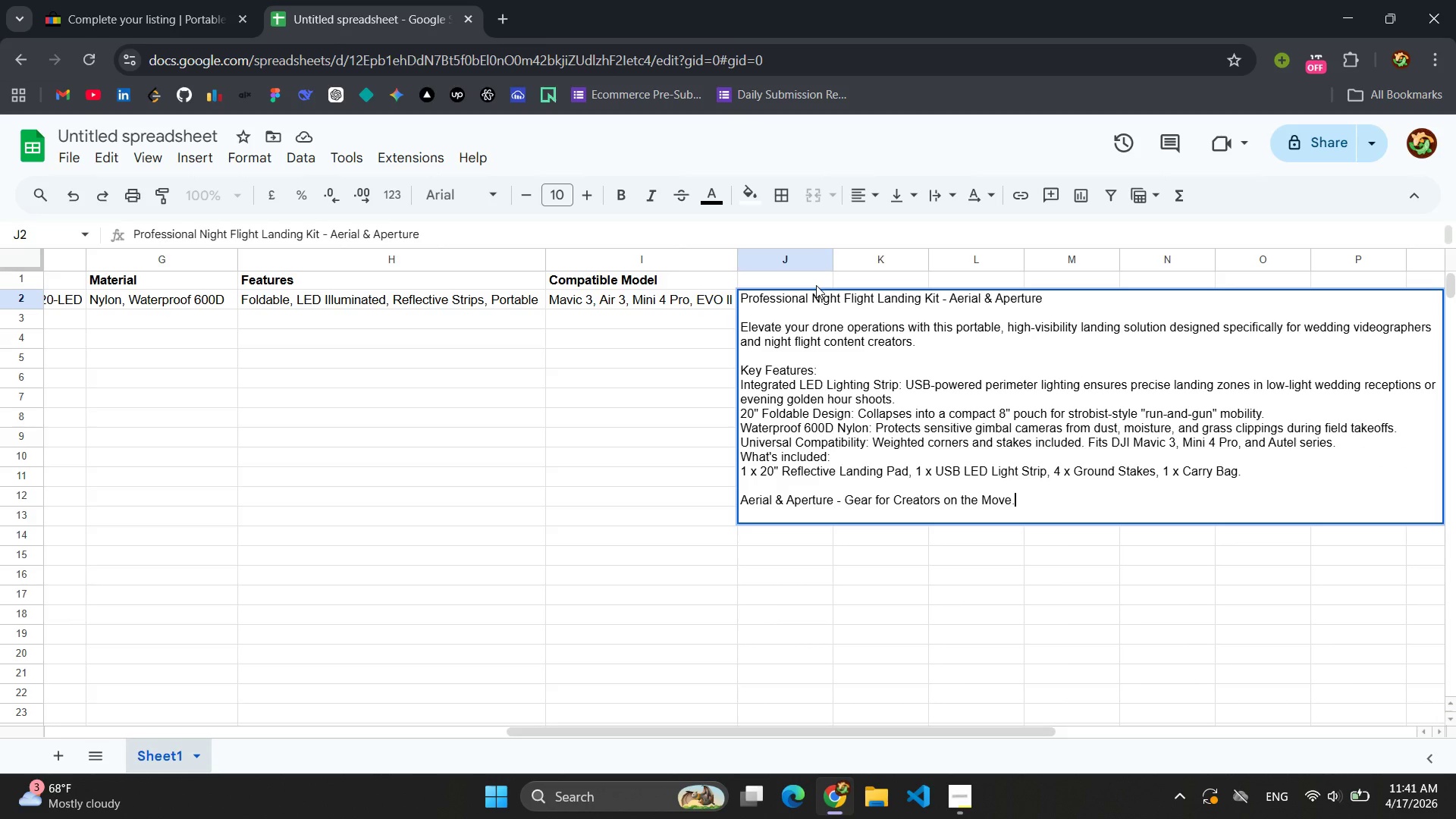 
left_click([816, 285])
 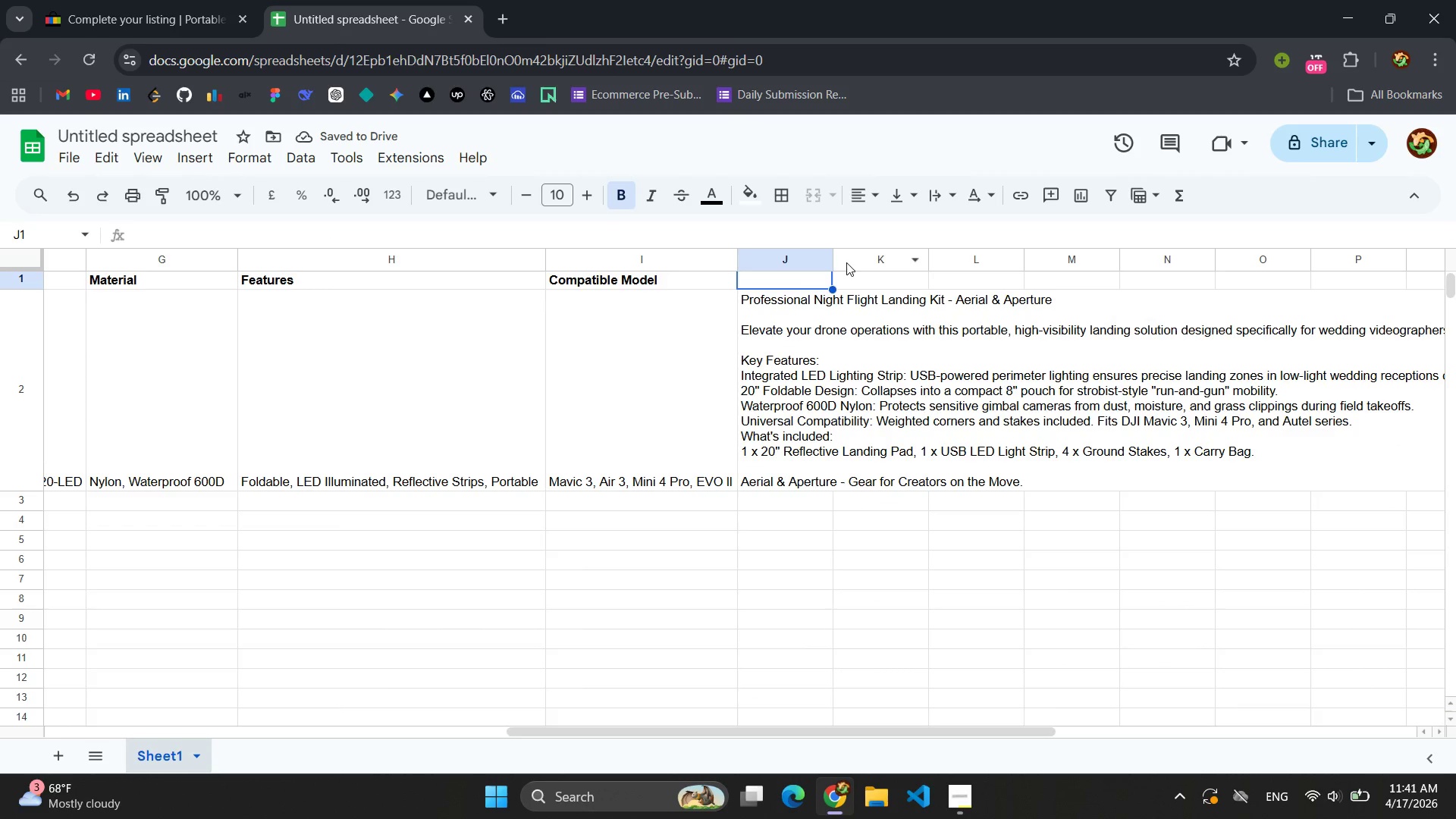 
wait(5.17)
 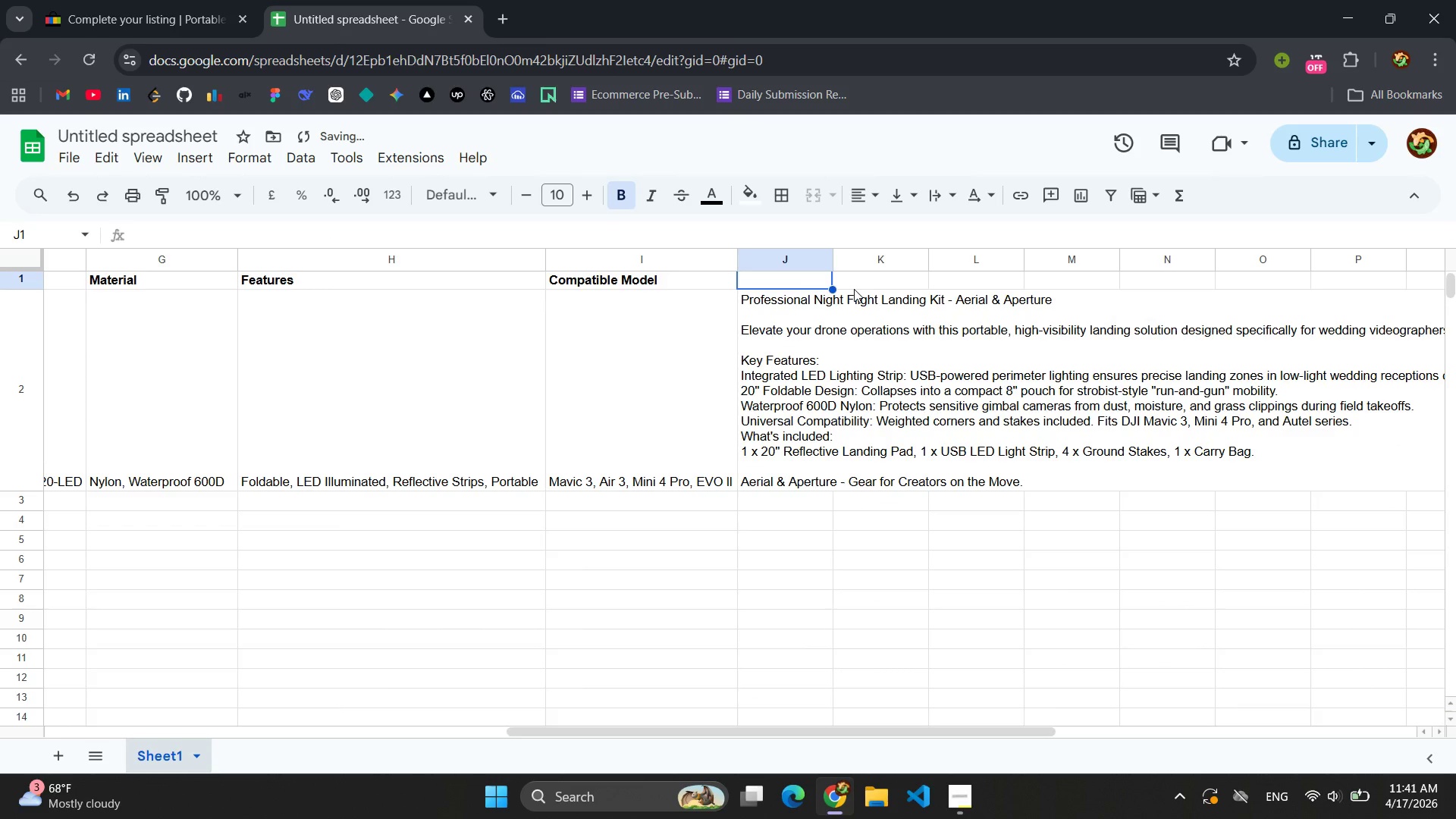 
left_click_drag(start_coordinate=[832, 261], to_coordinate=[1446, 208])
 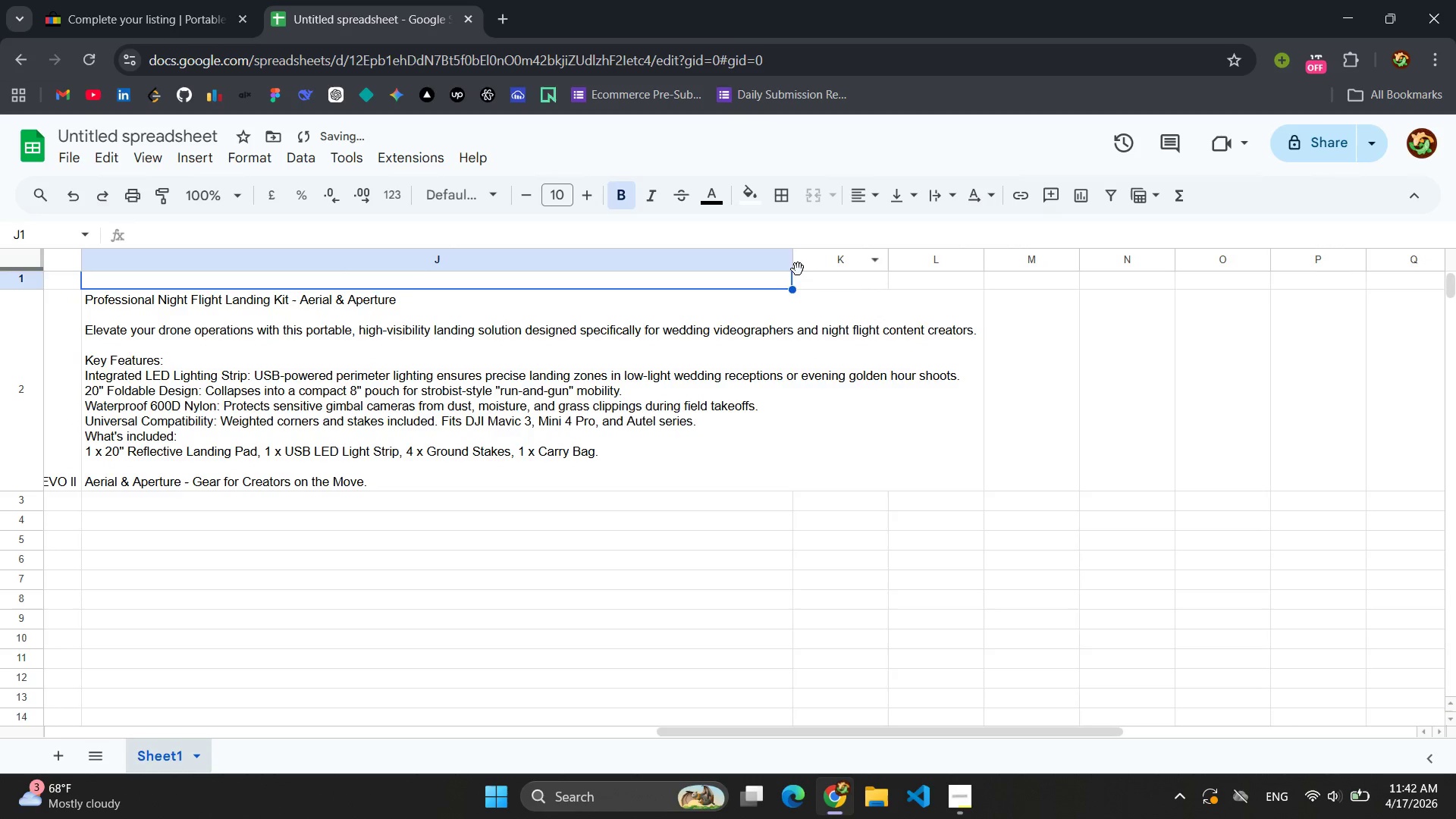 
left_click_drag(start_coordinate=[789, 262], to_coordinate=[987, 240])
 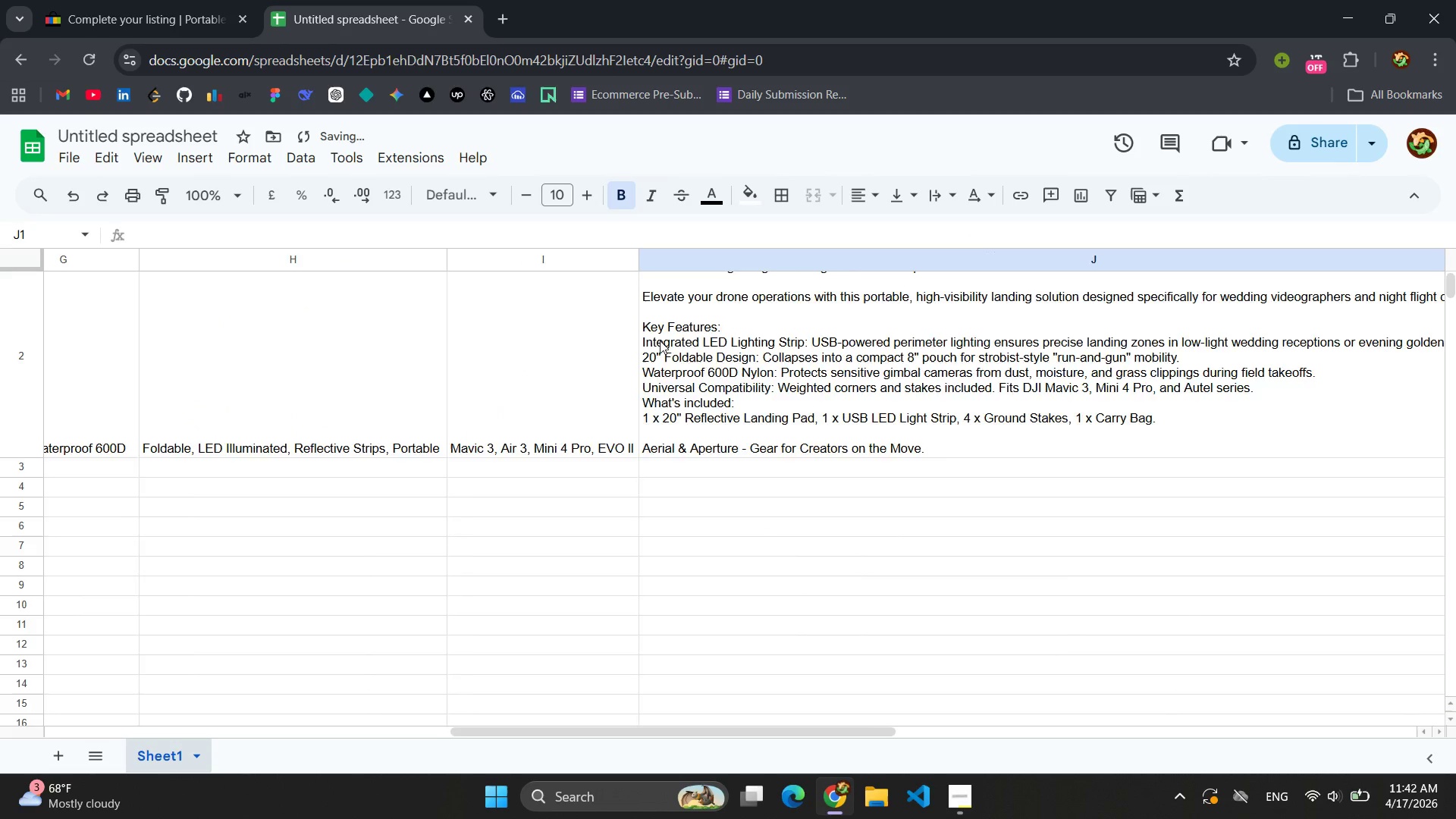 
scroll: coordinate [755, 389], scroll_direction: up, amount: 5.0
 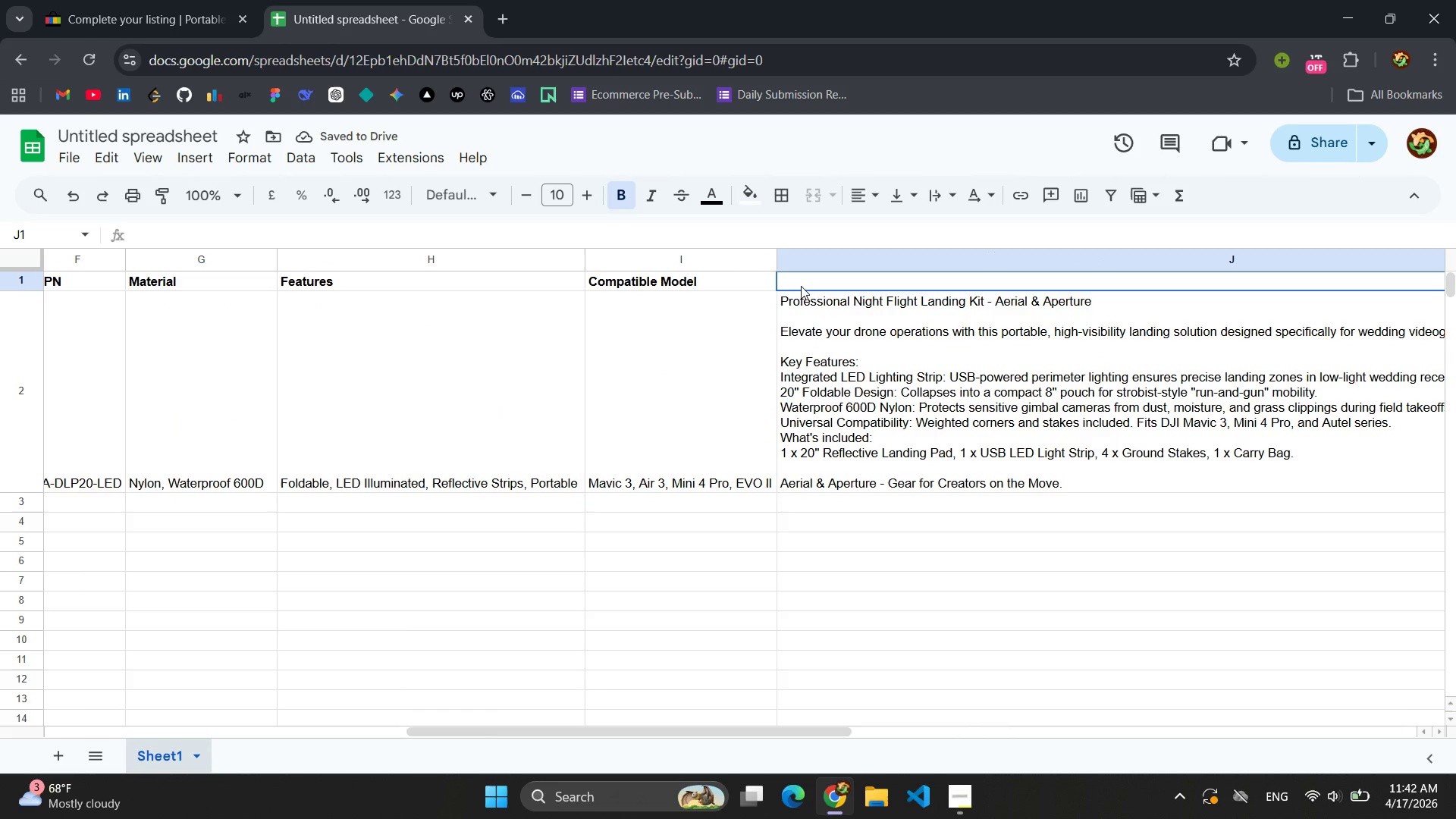 
left_click([800, 285])
 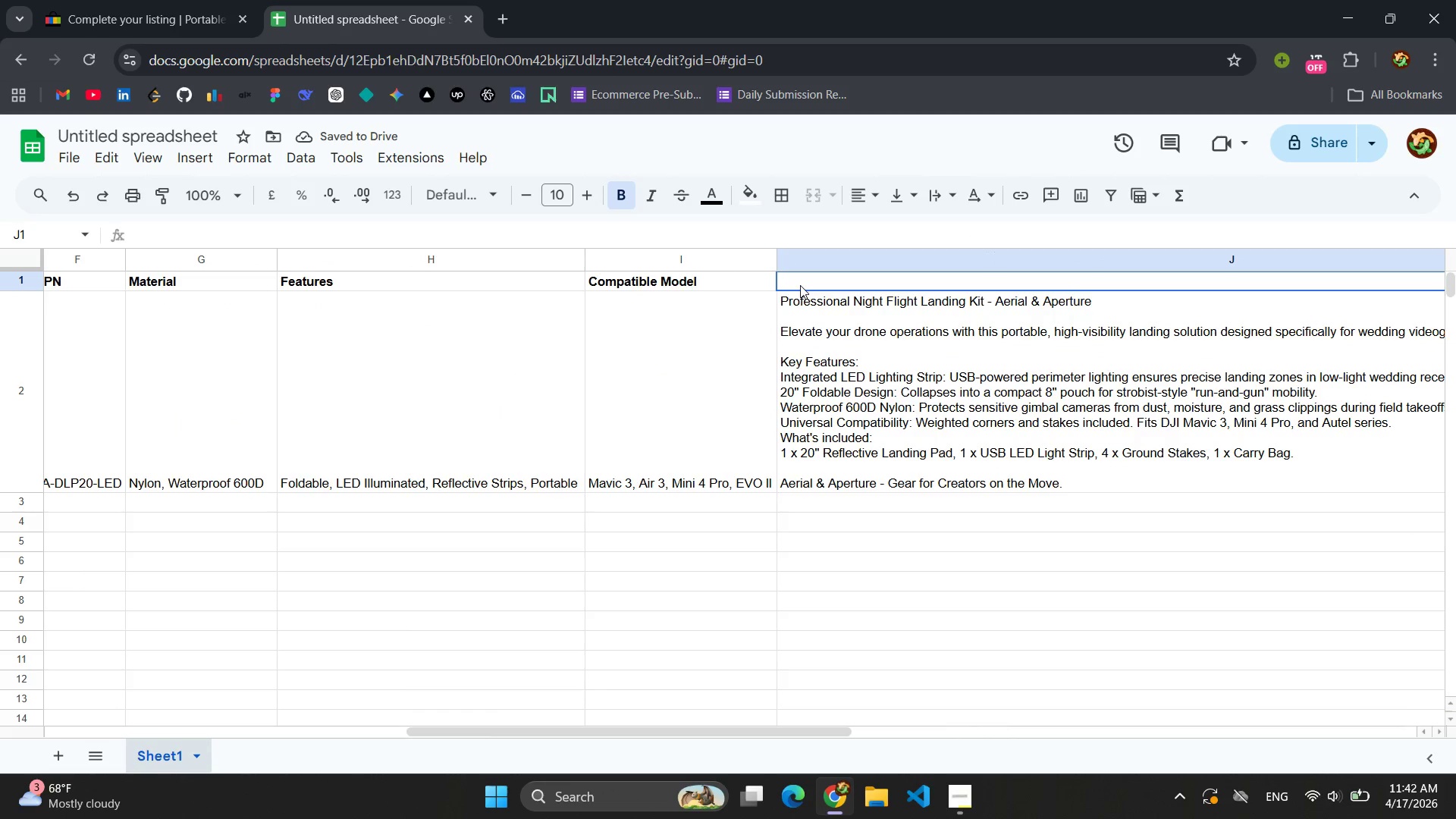 
double_click([800, 285])
 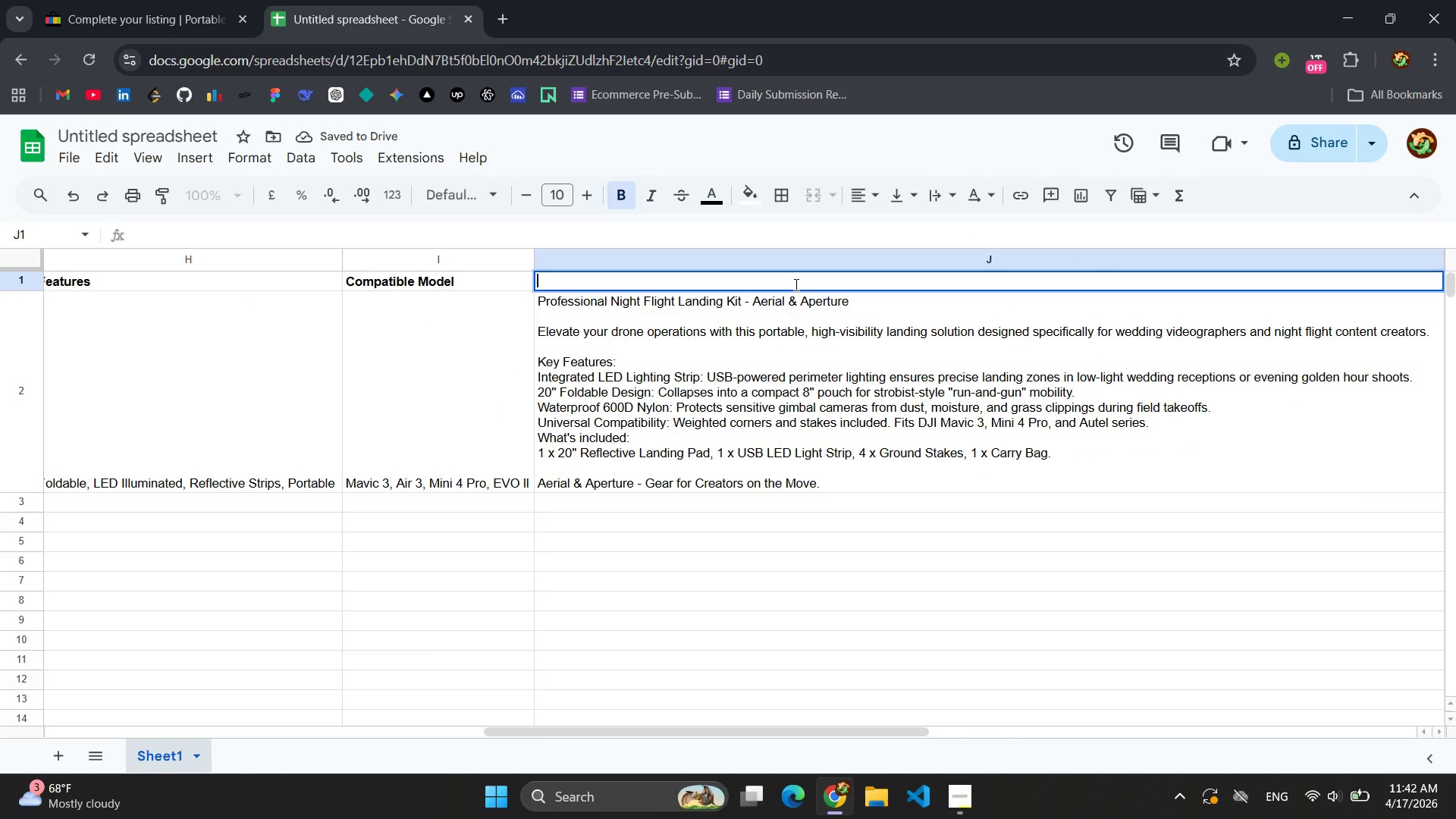 
key(Shift+D)
 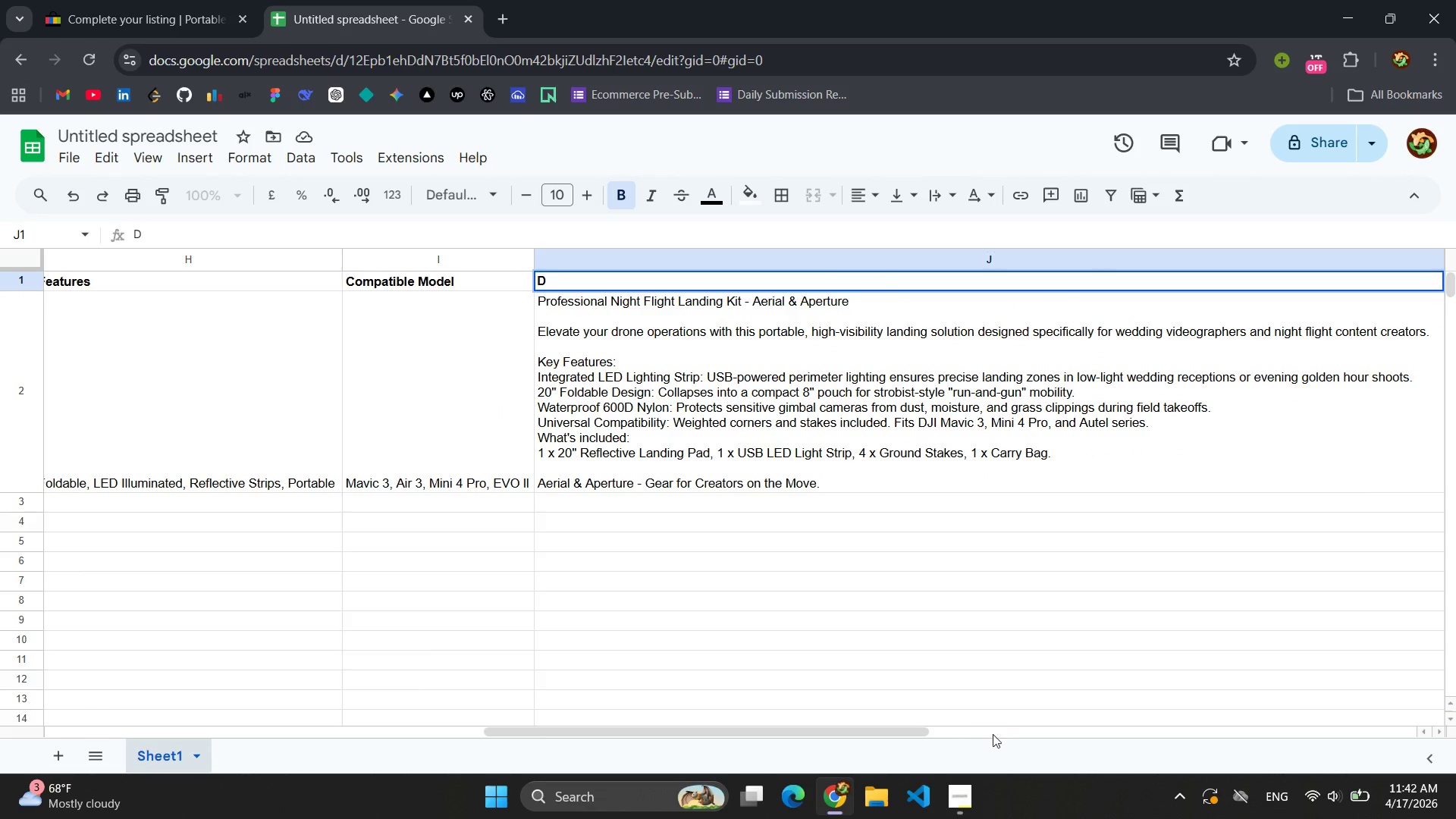 
left_click([838, 803])